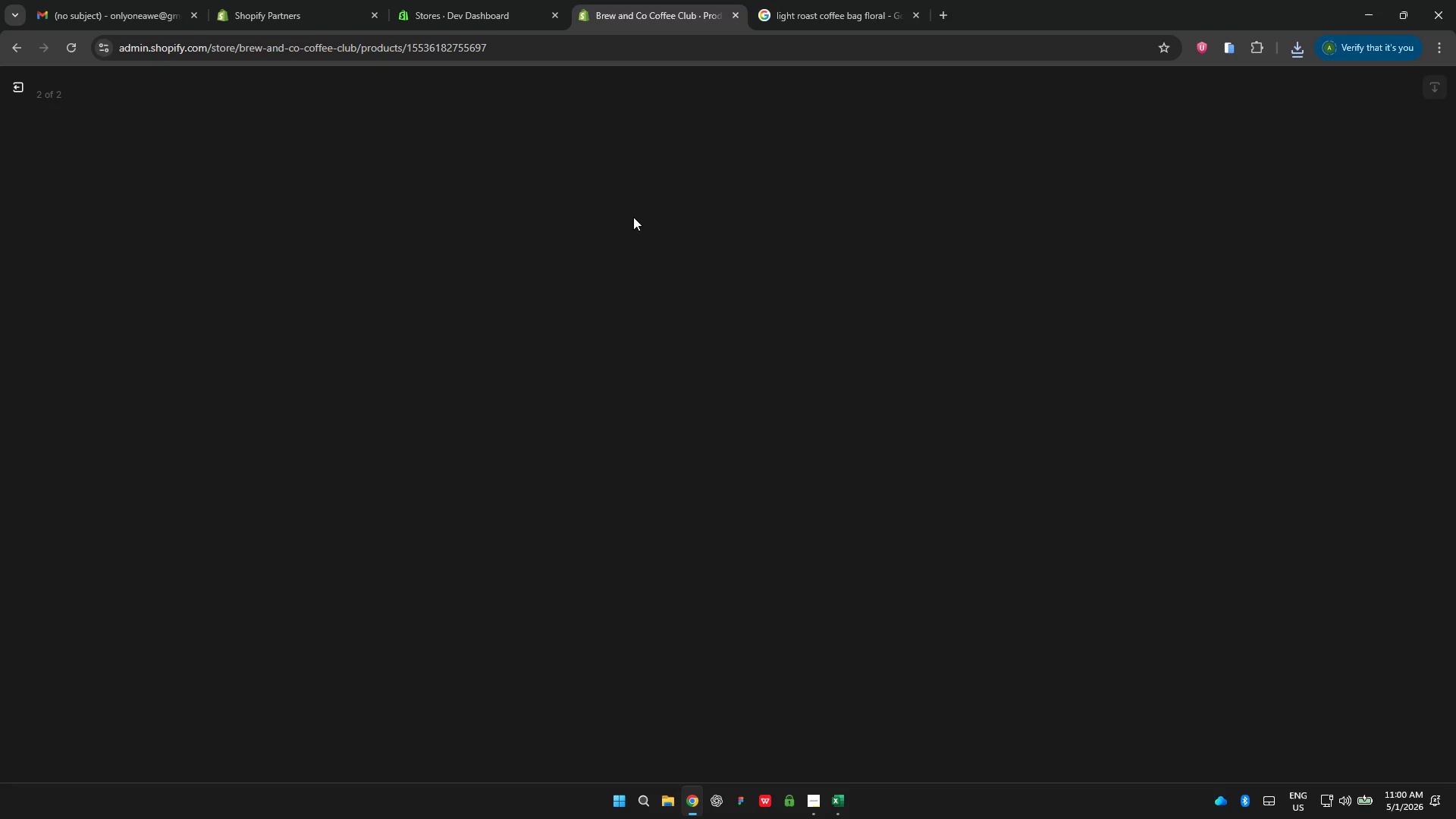 
wait(6.36)
 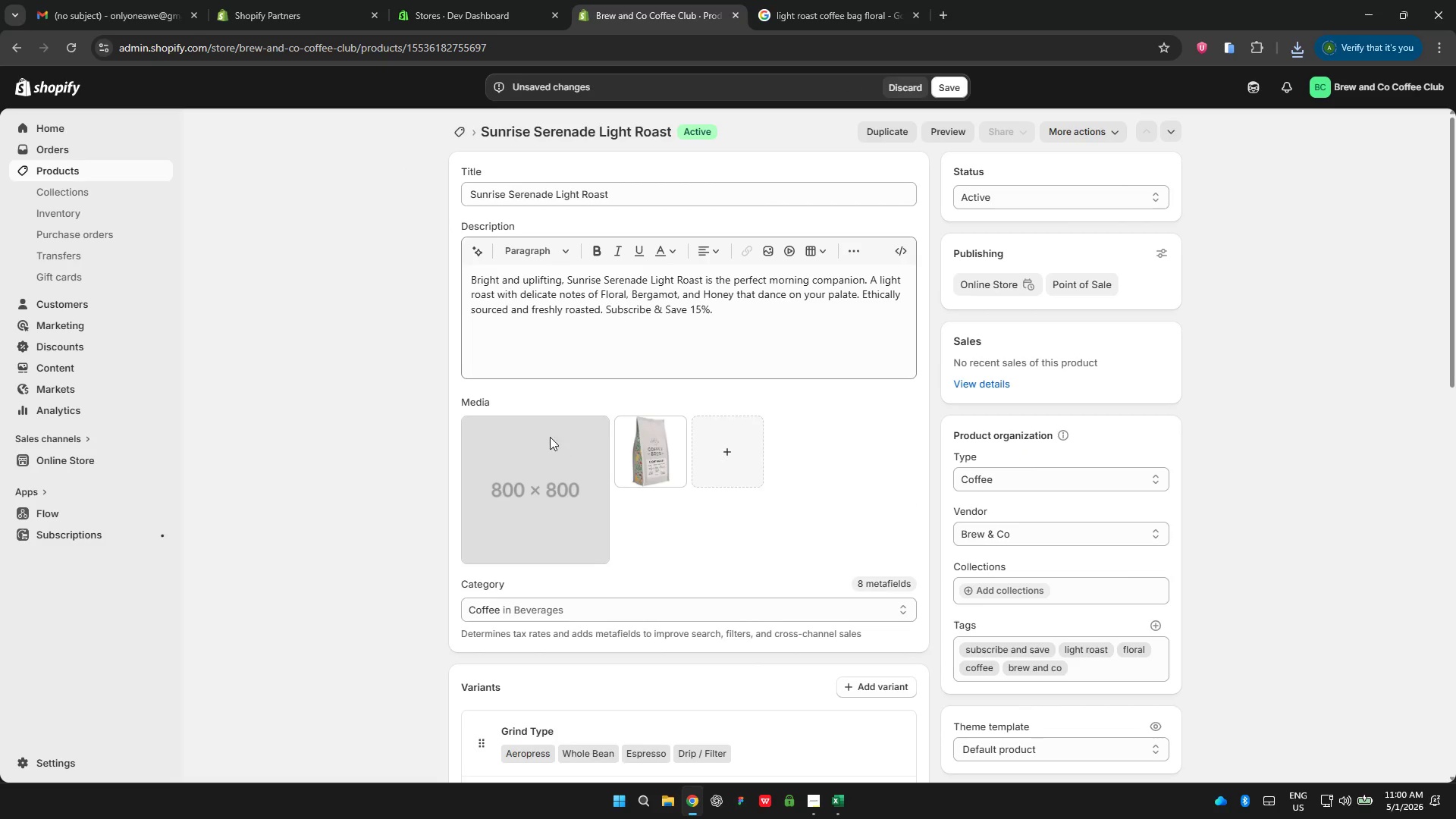 
left_click([1276, 266])
 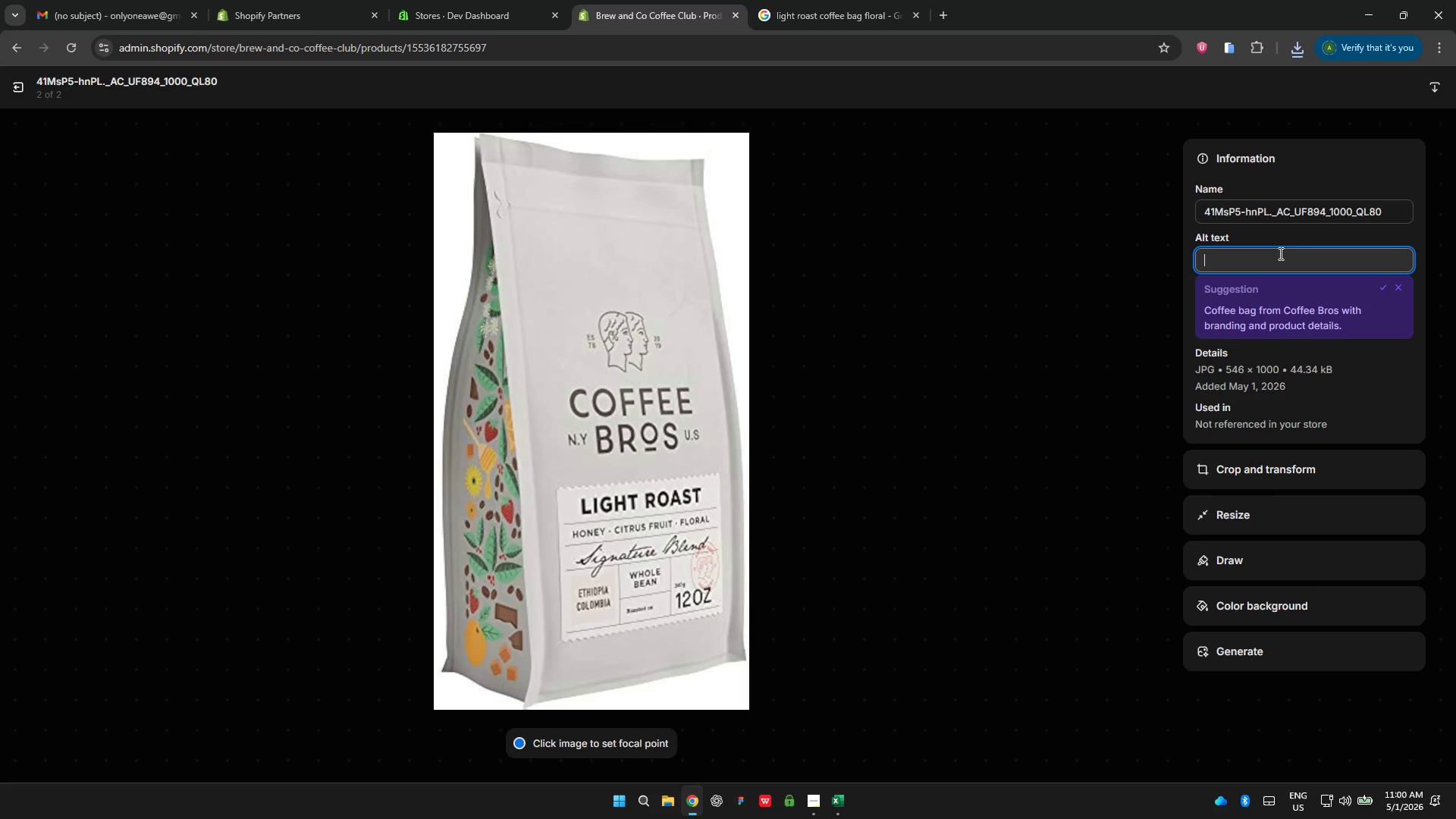 
type(Brew and Co )
 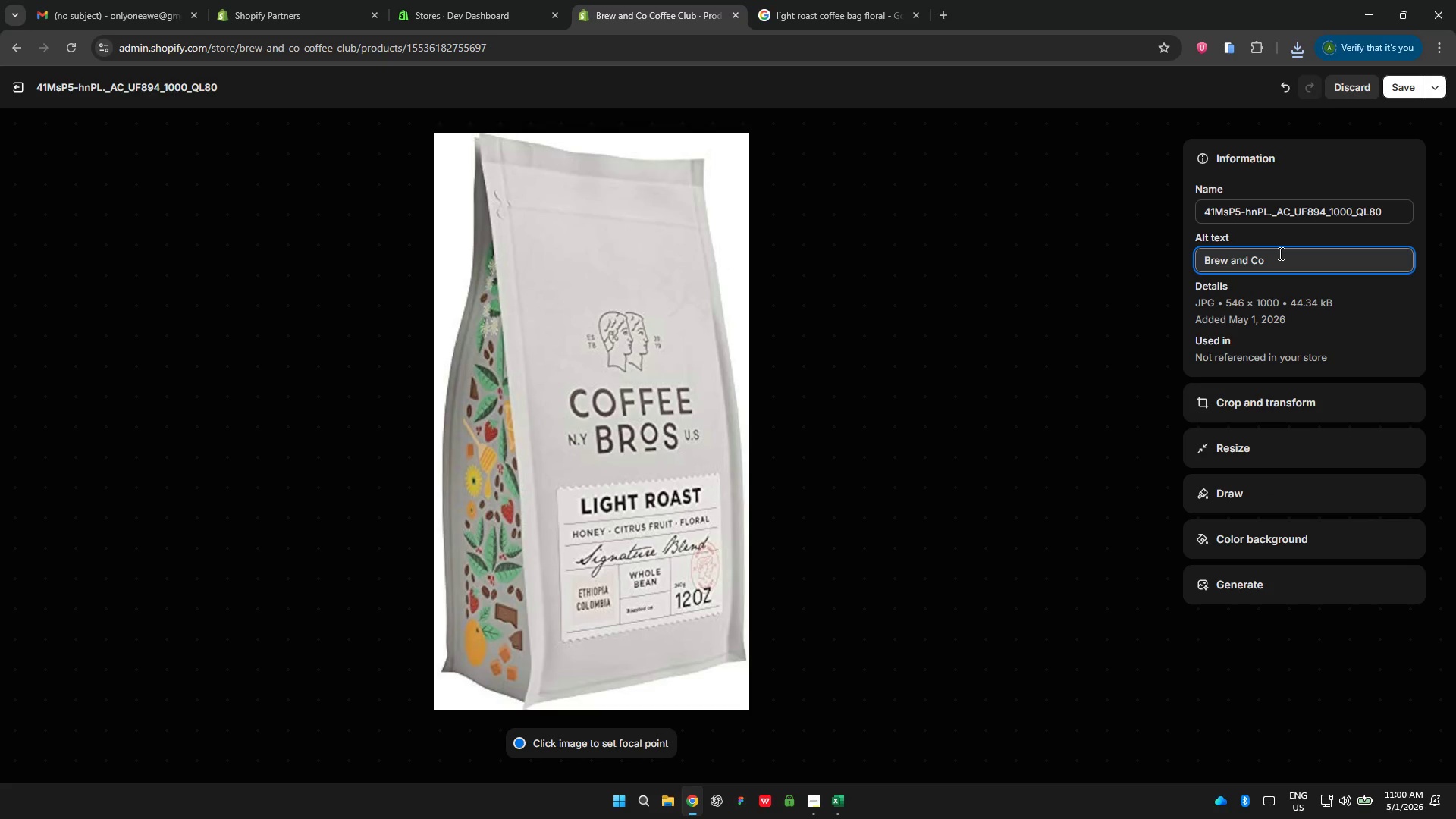 
type(sunrise Serenade Light Roa)
 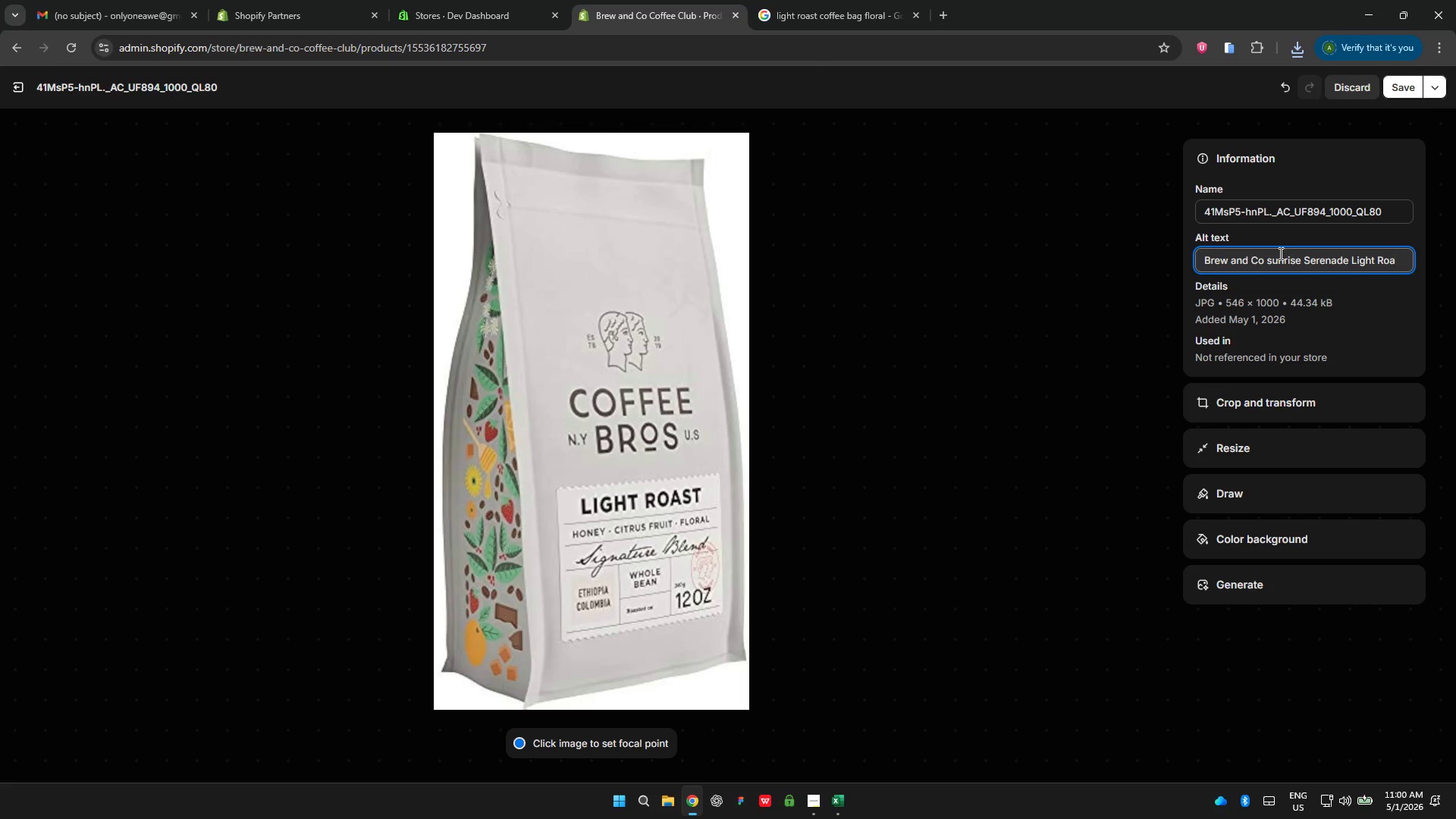 
type(st )
 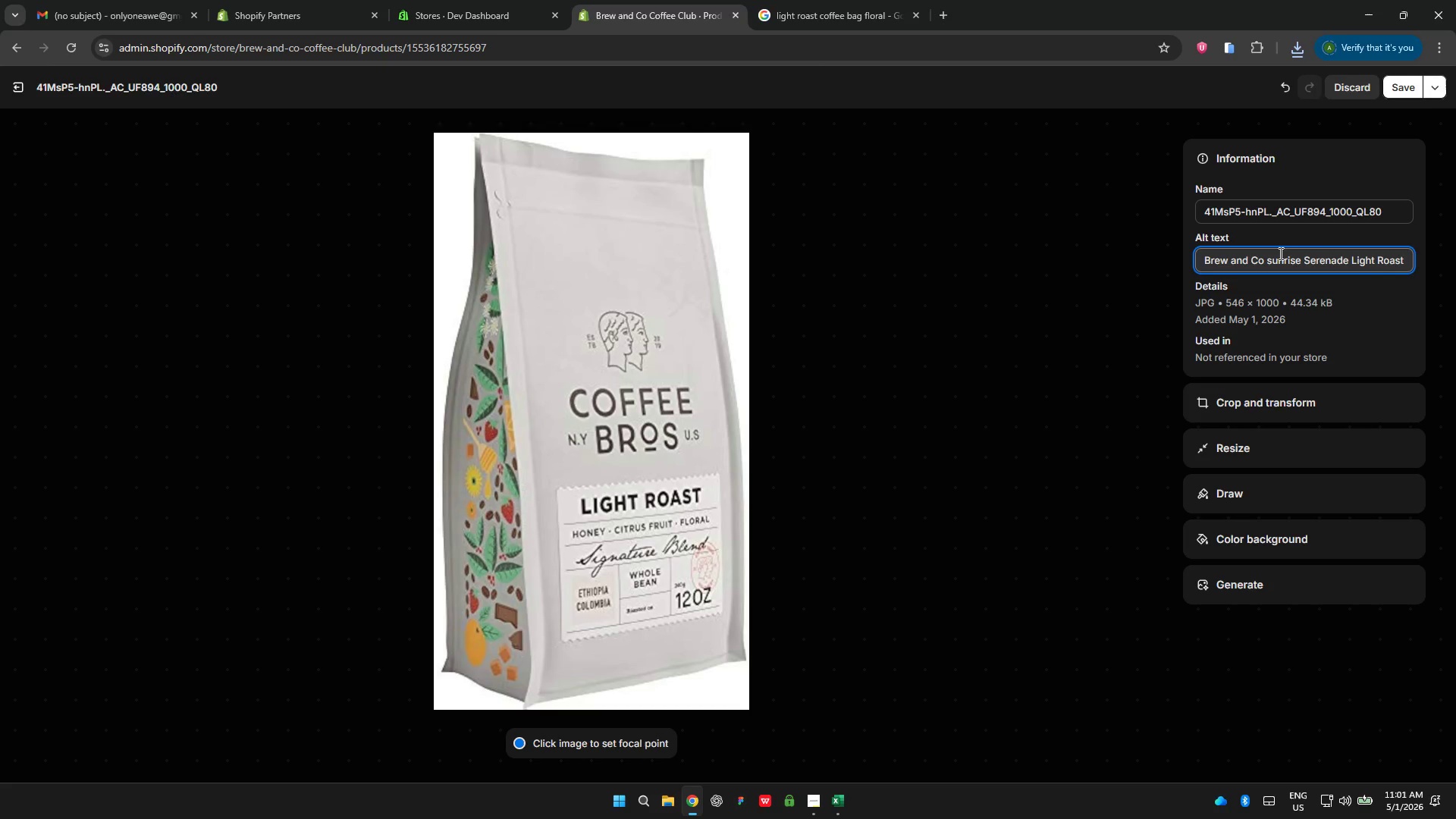 
type(coffee bag floral bergomn)
key(Backspace)
key(Backspace)
key(Backspace)
type(amot honey delicate )
 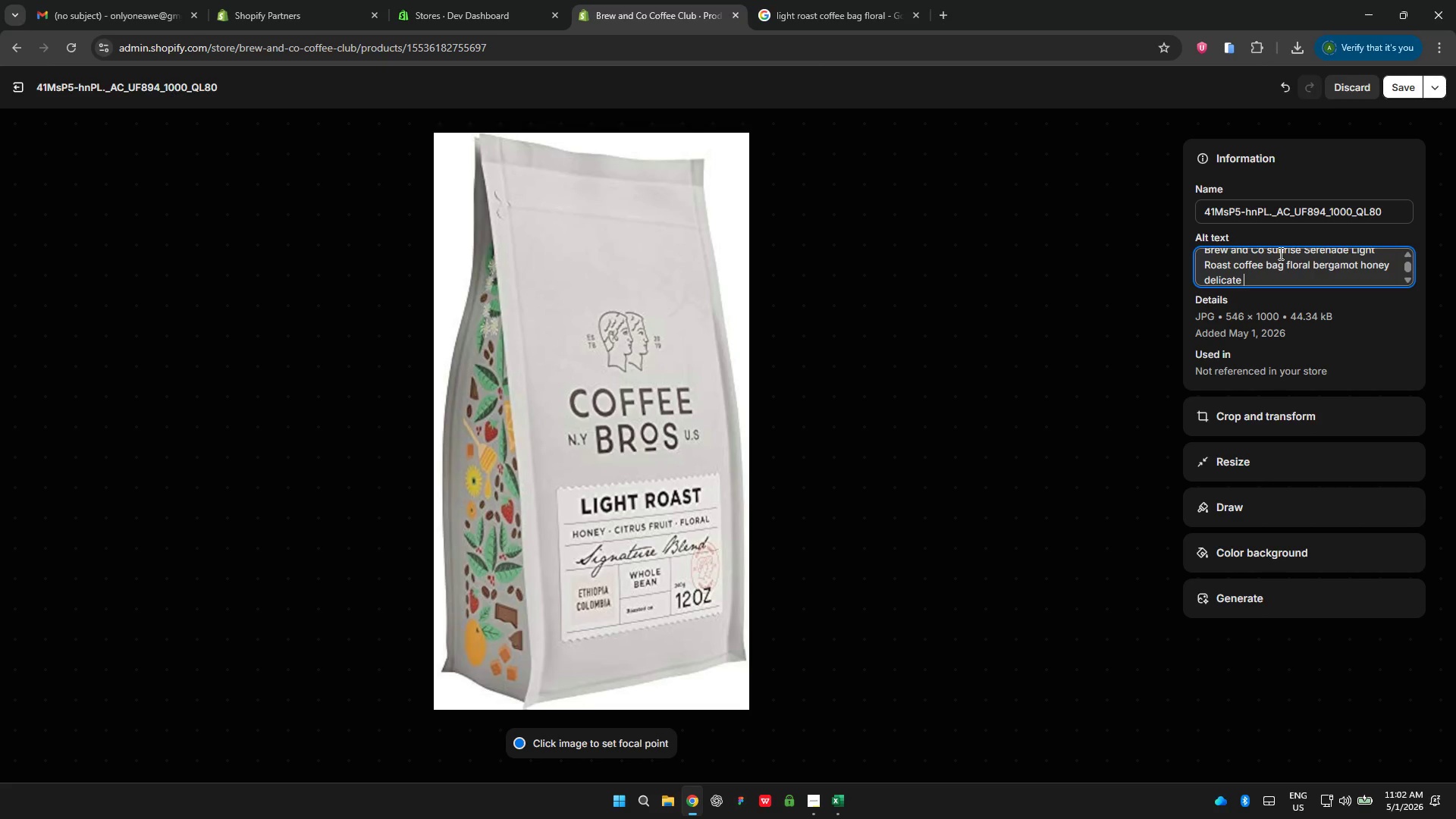 
wait(45.38)
 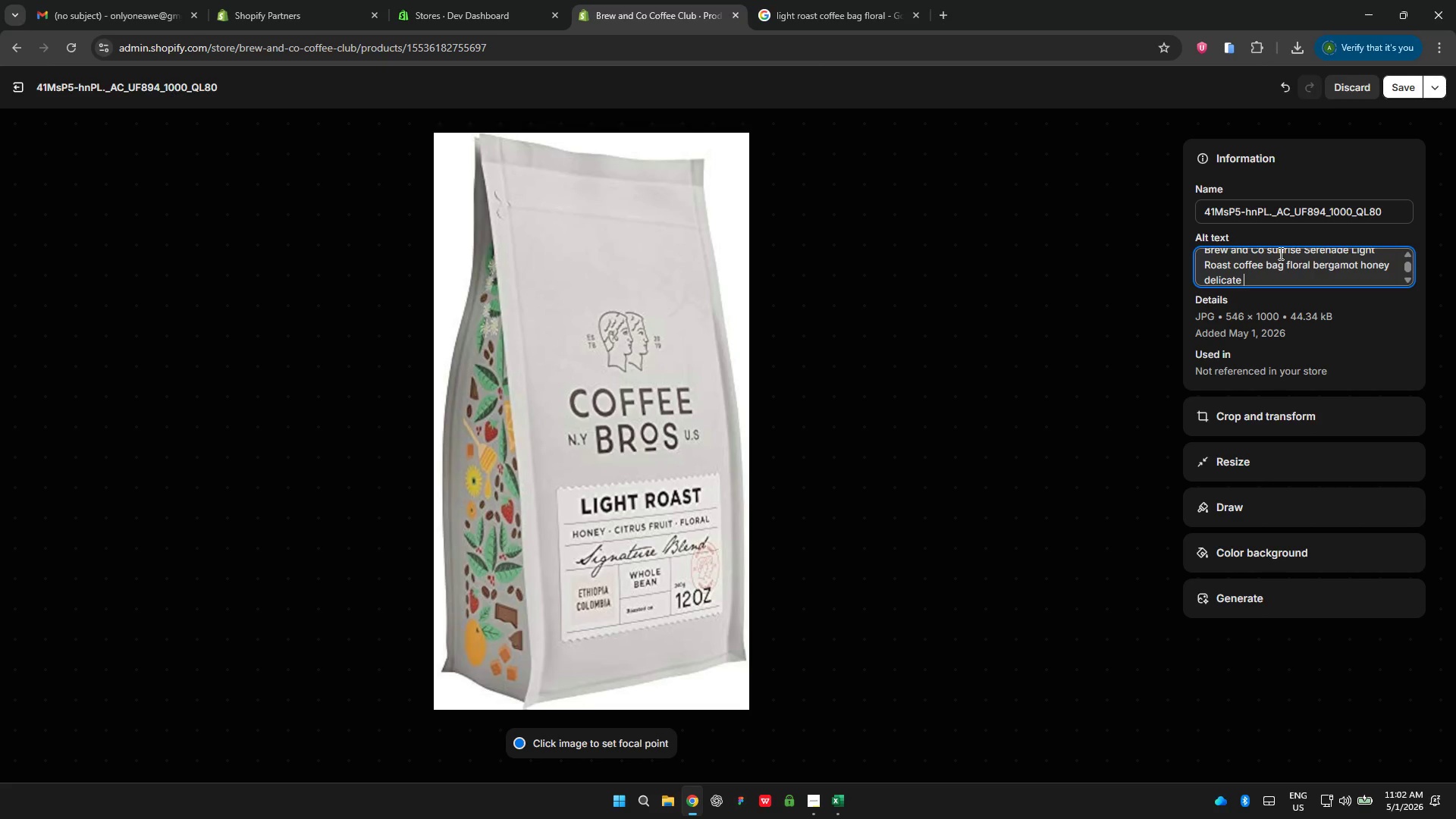 
type(bright morning coffee subscribe and save)
 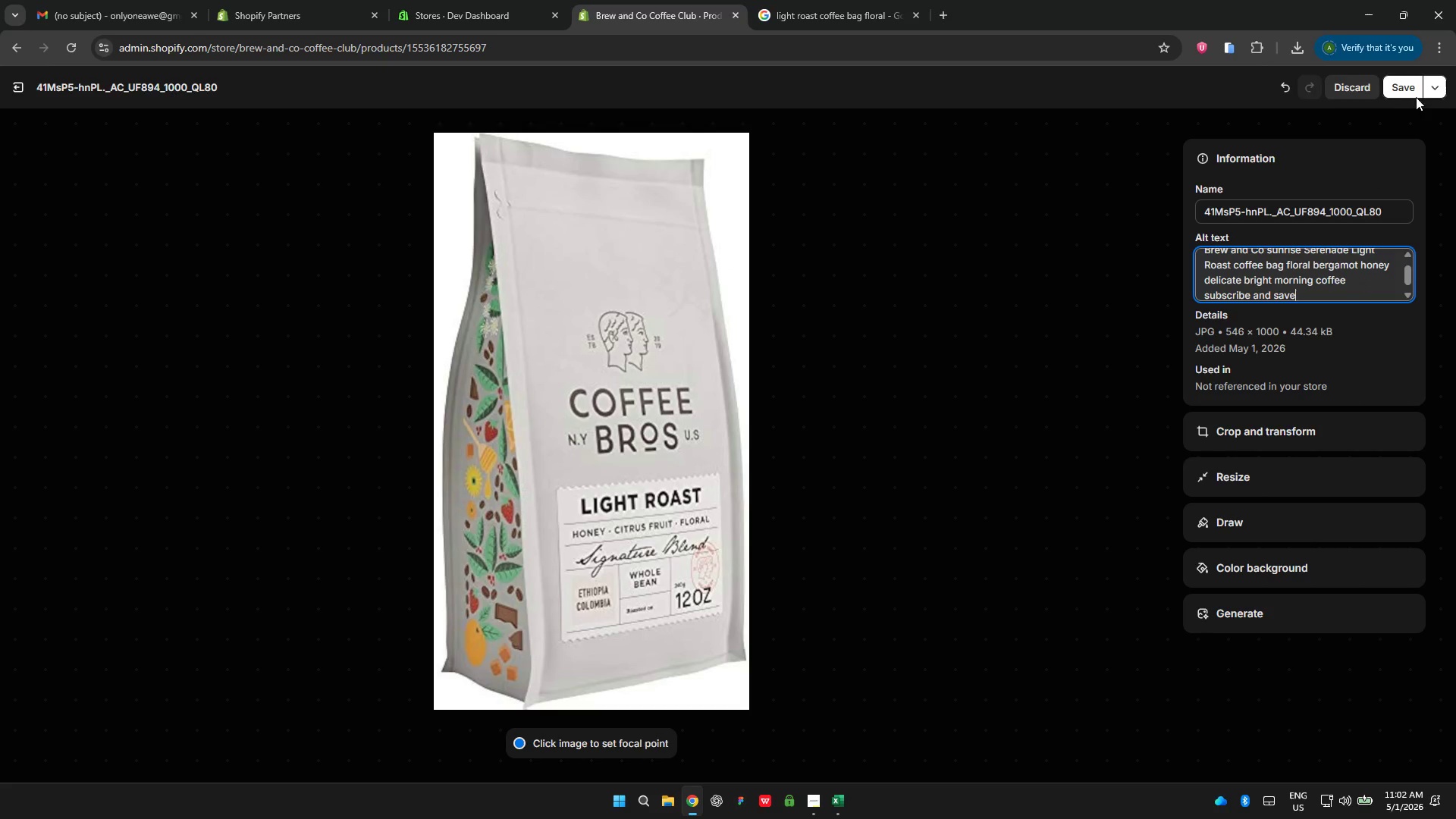 
left_click([1395, 78])
 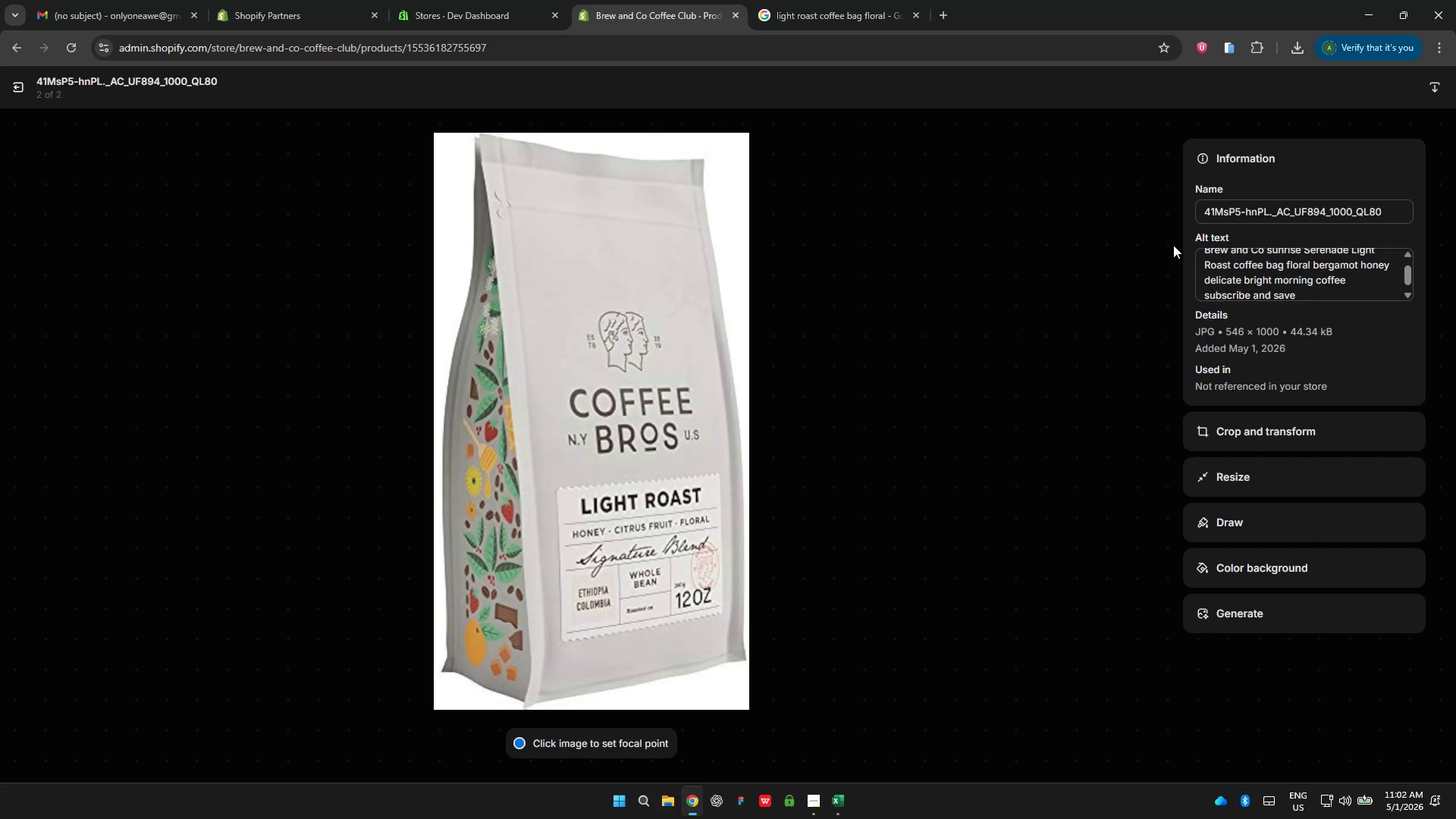 
wait(11.59)
 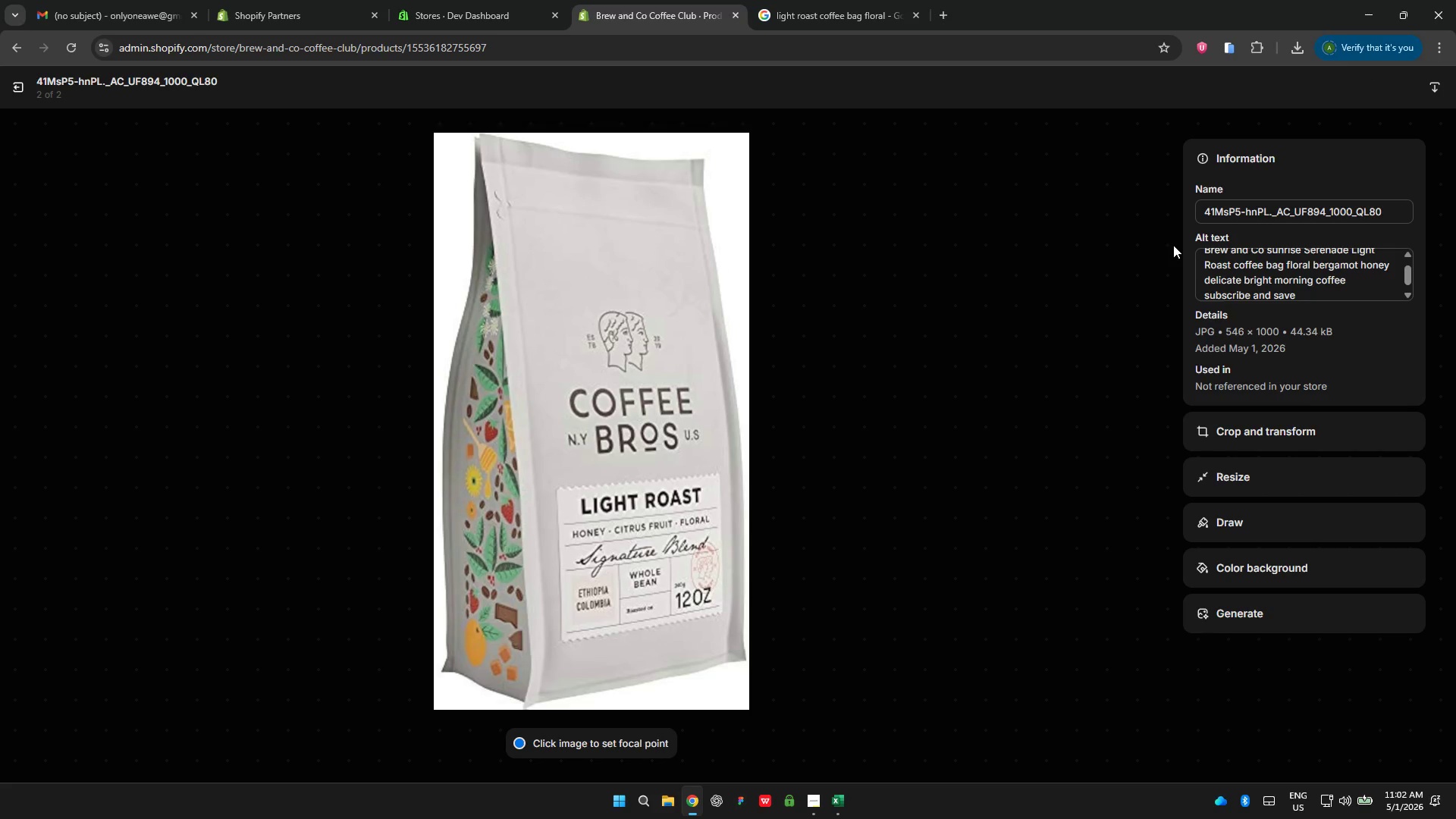 
left_click([17, 79])
 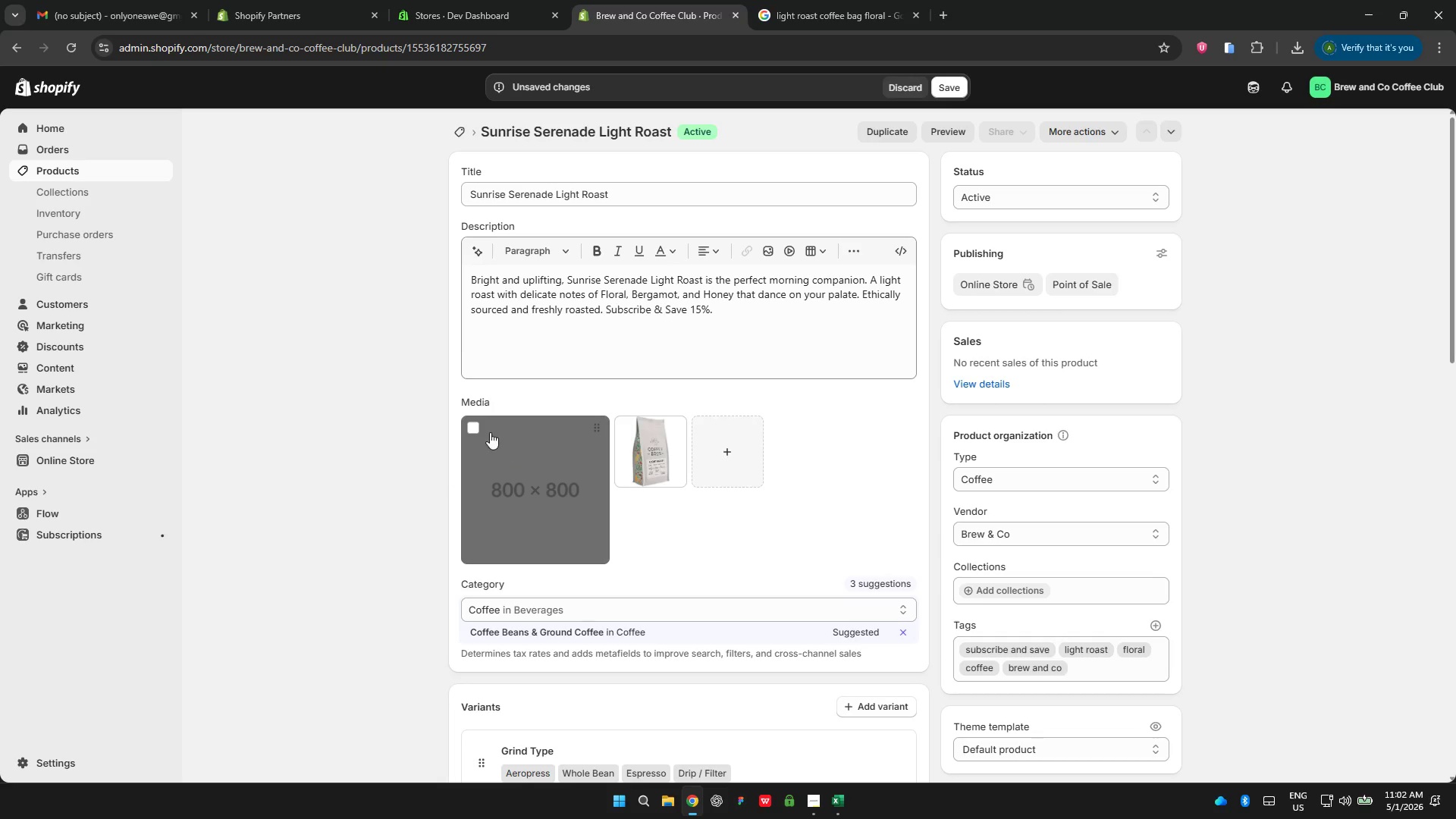 
left_click([471, 425])
 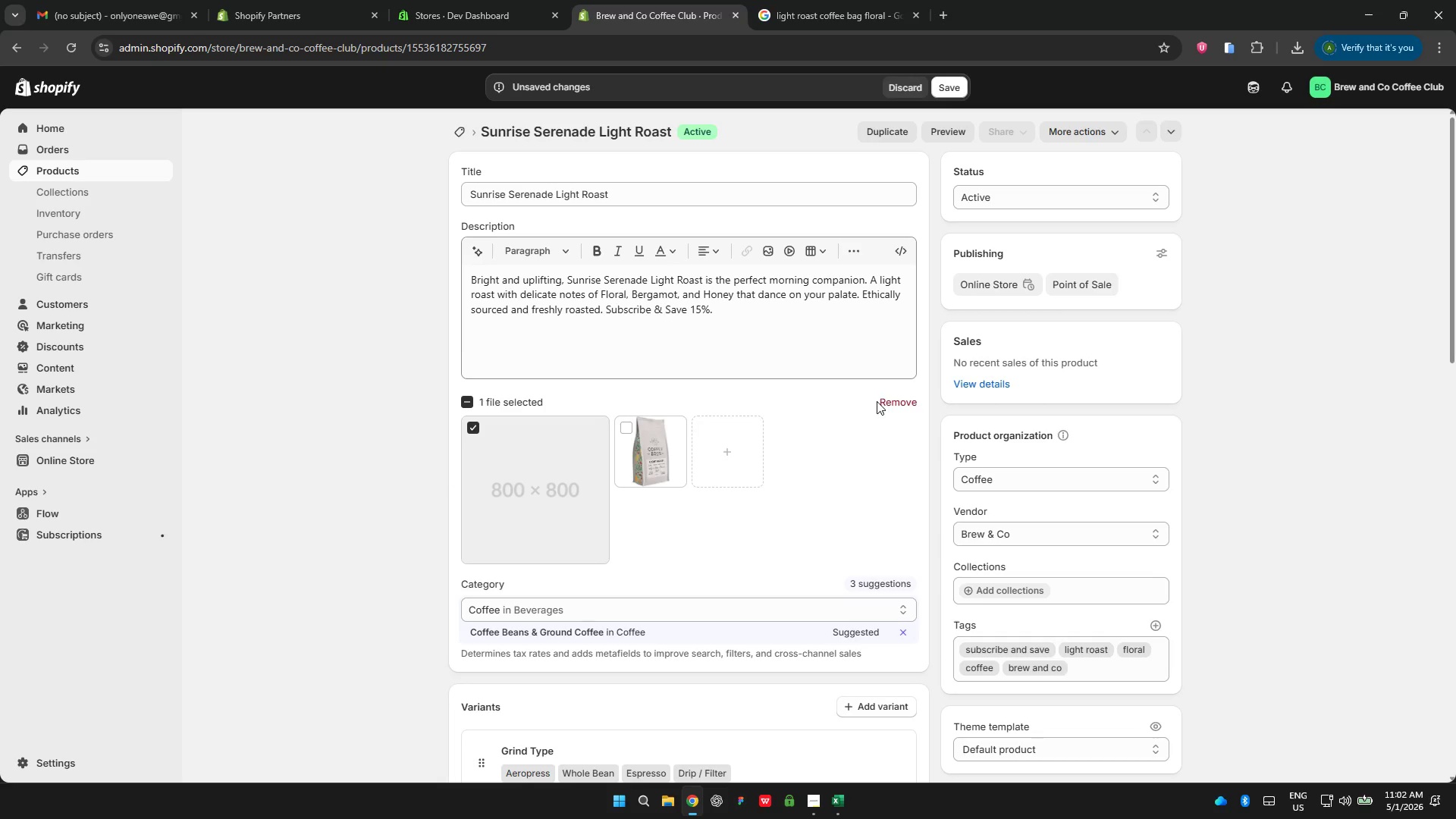 
left_click([880, 401])
 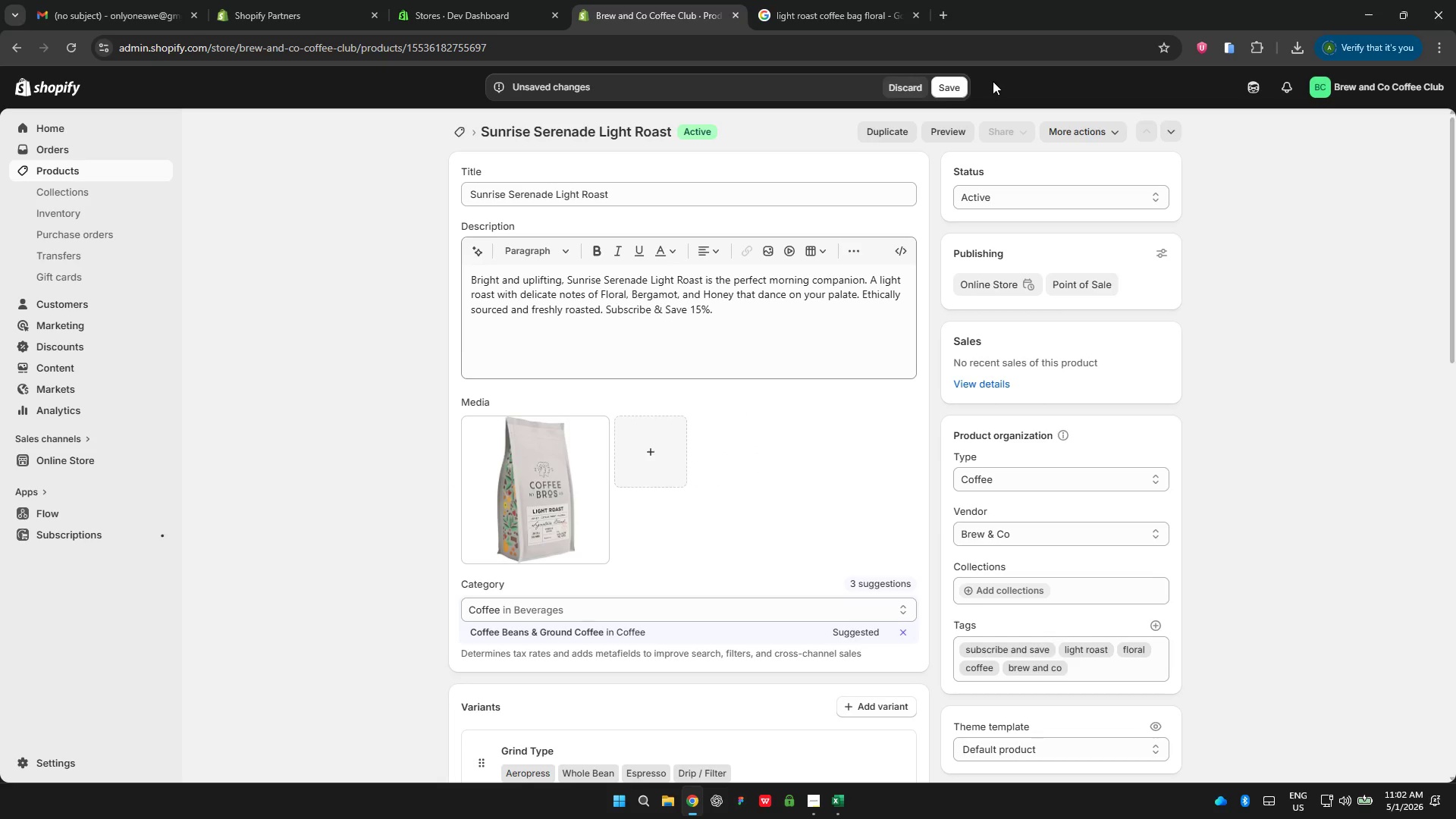 
left_click([944, 84])
 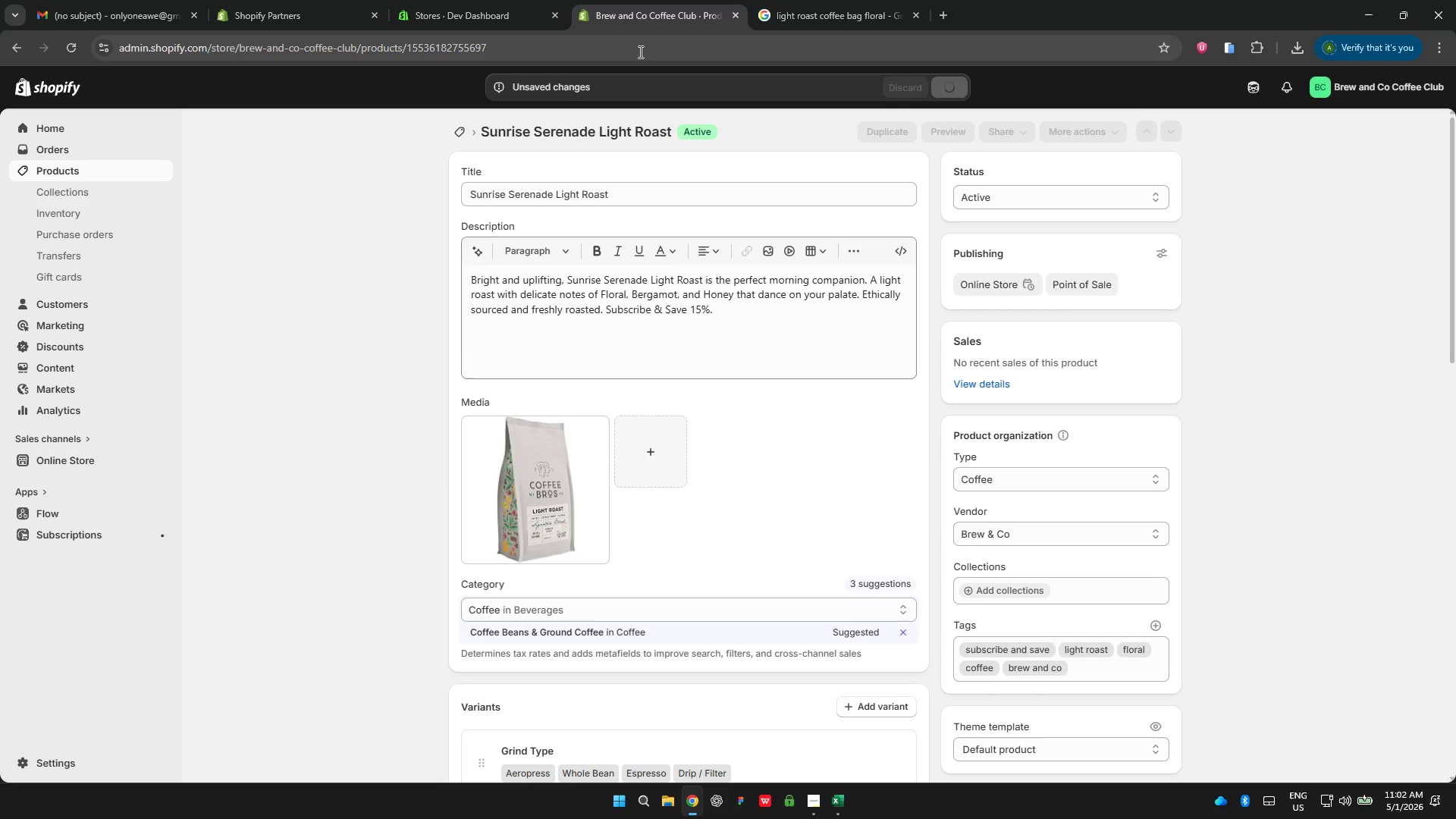 
wait(8.66)
 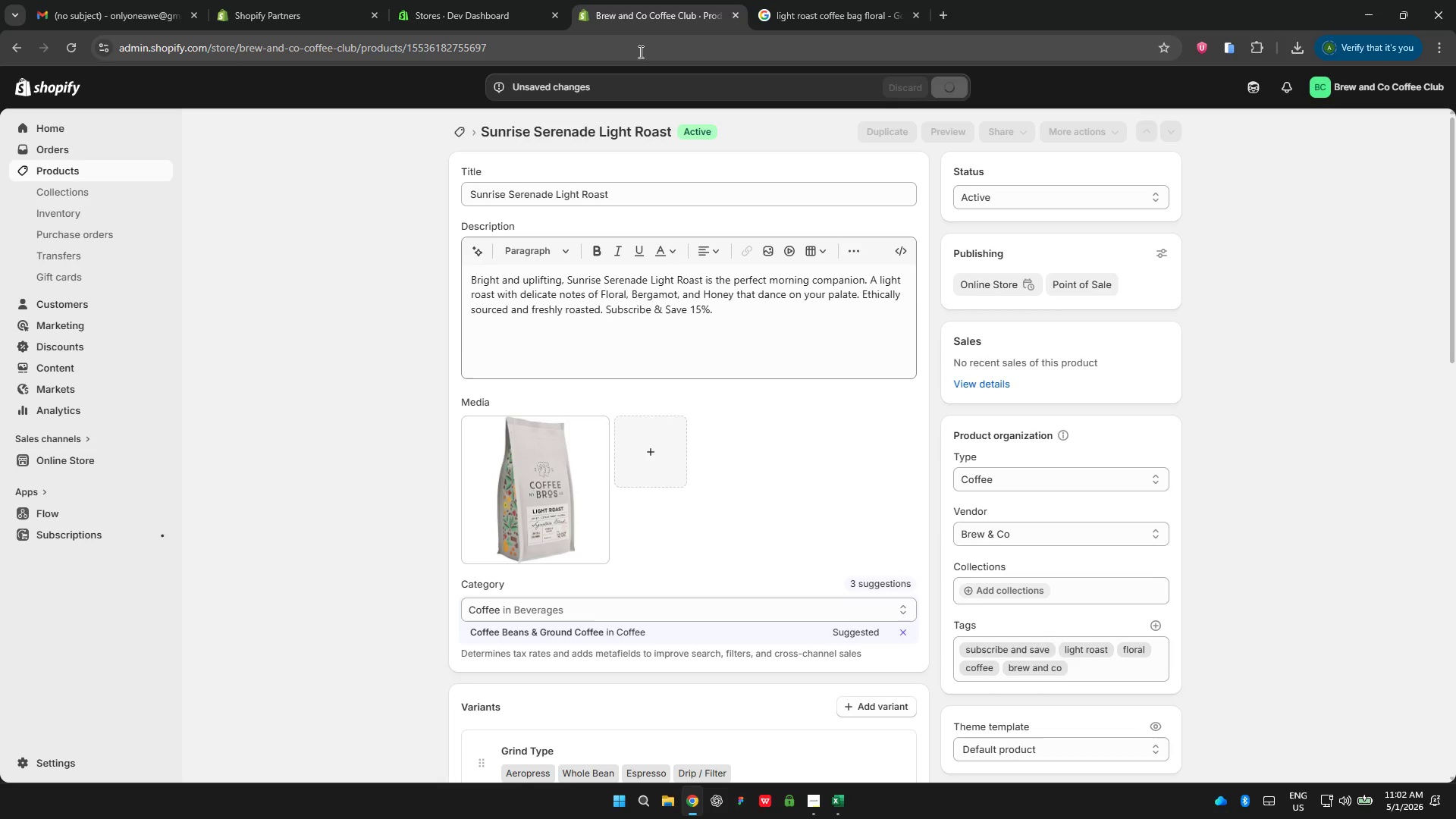 
left_click_drag(start_coordinate=[639, 52], to_coordinate=[403, 54])
 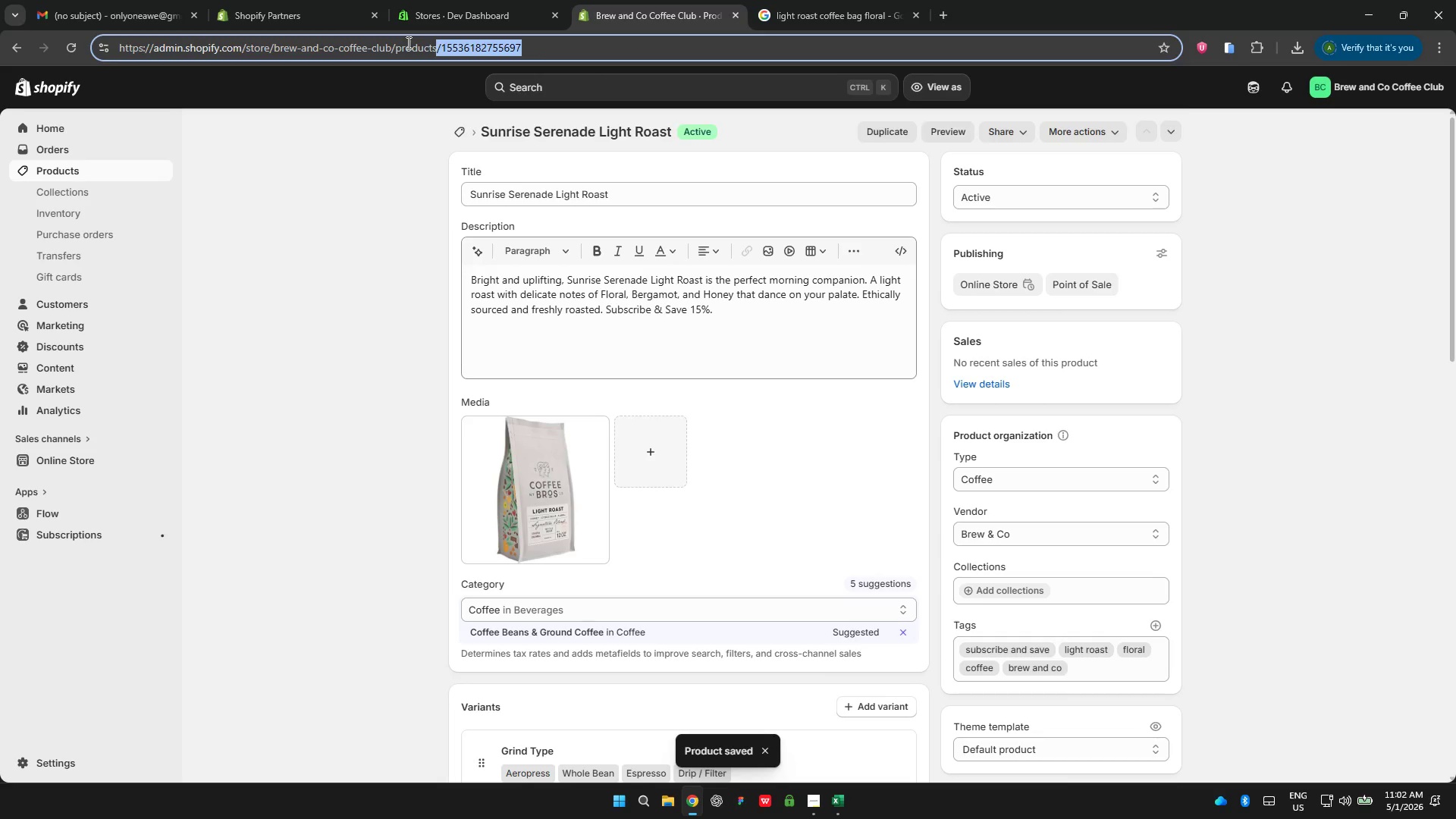 
key(Backspace)
 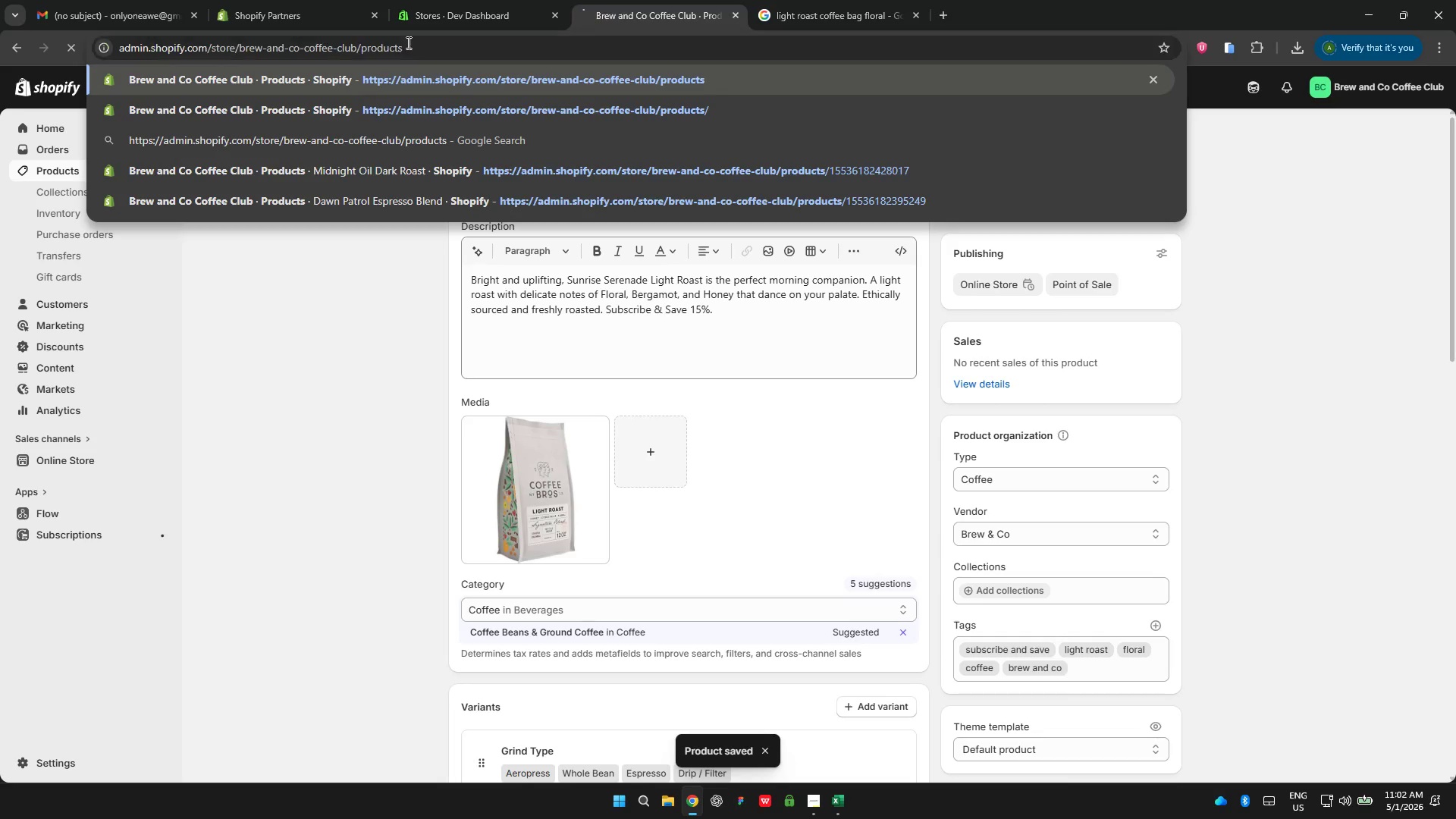 
key(Enter)
 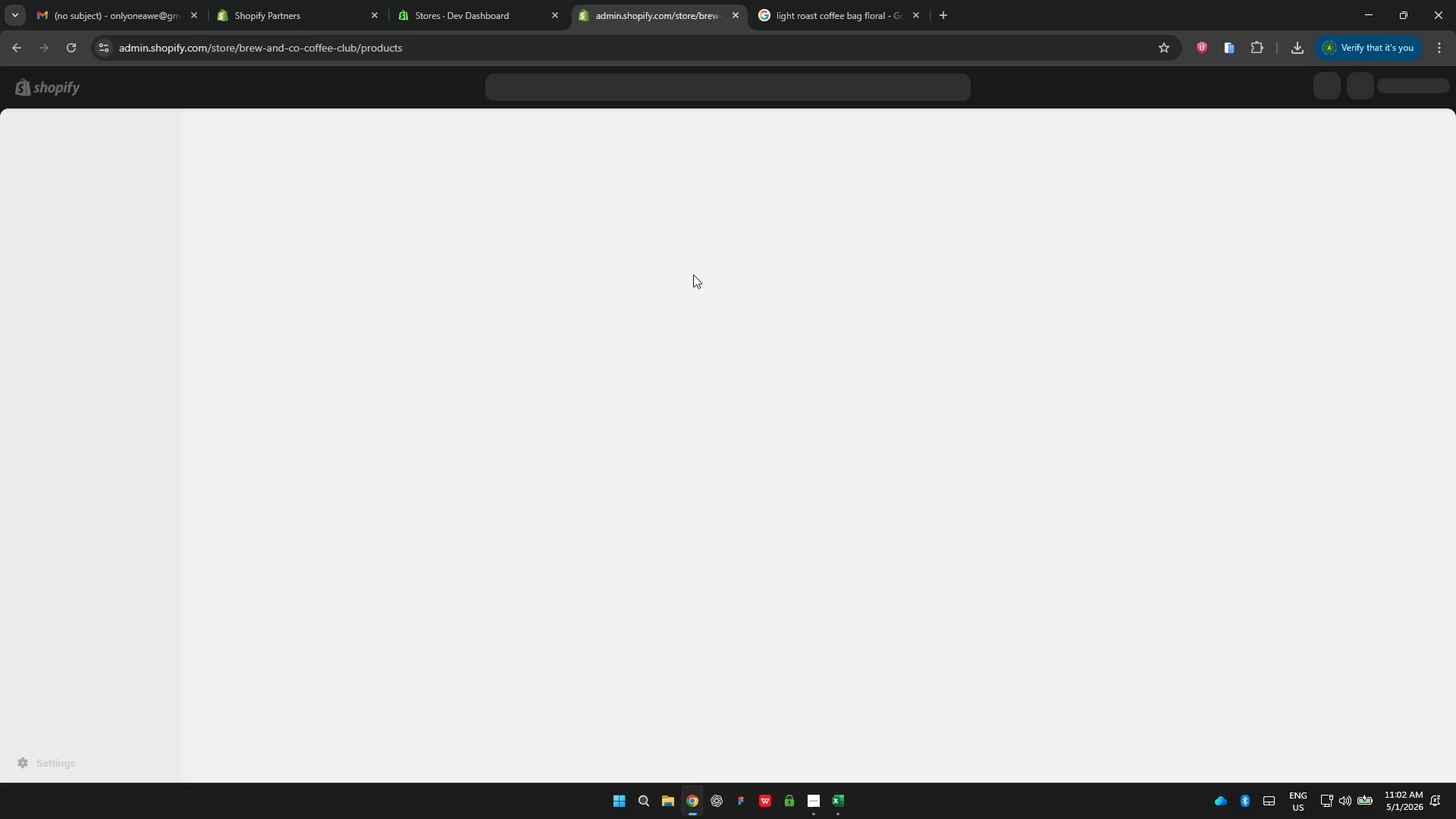 
wait(9.67)
 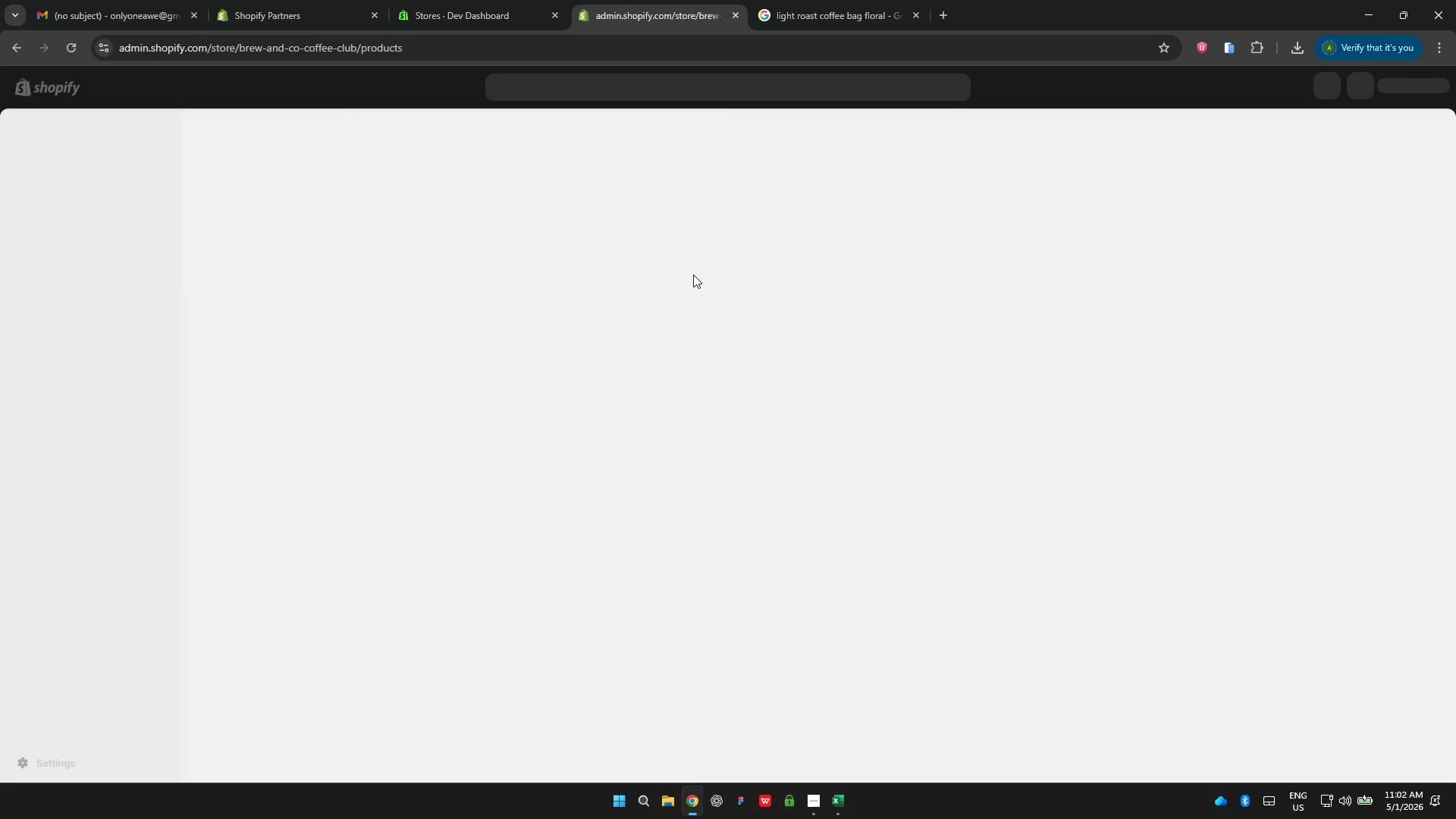 
left_click([490, 512])
 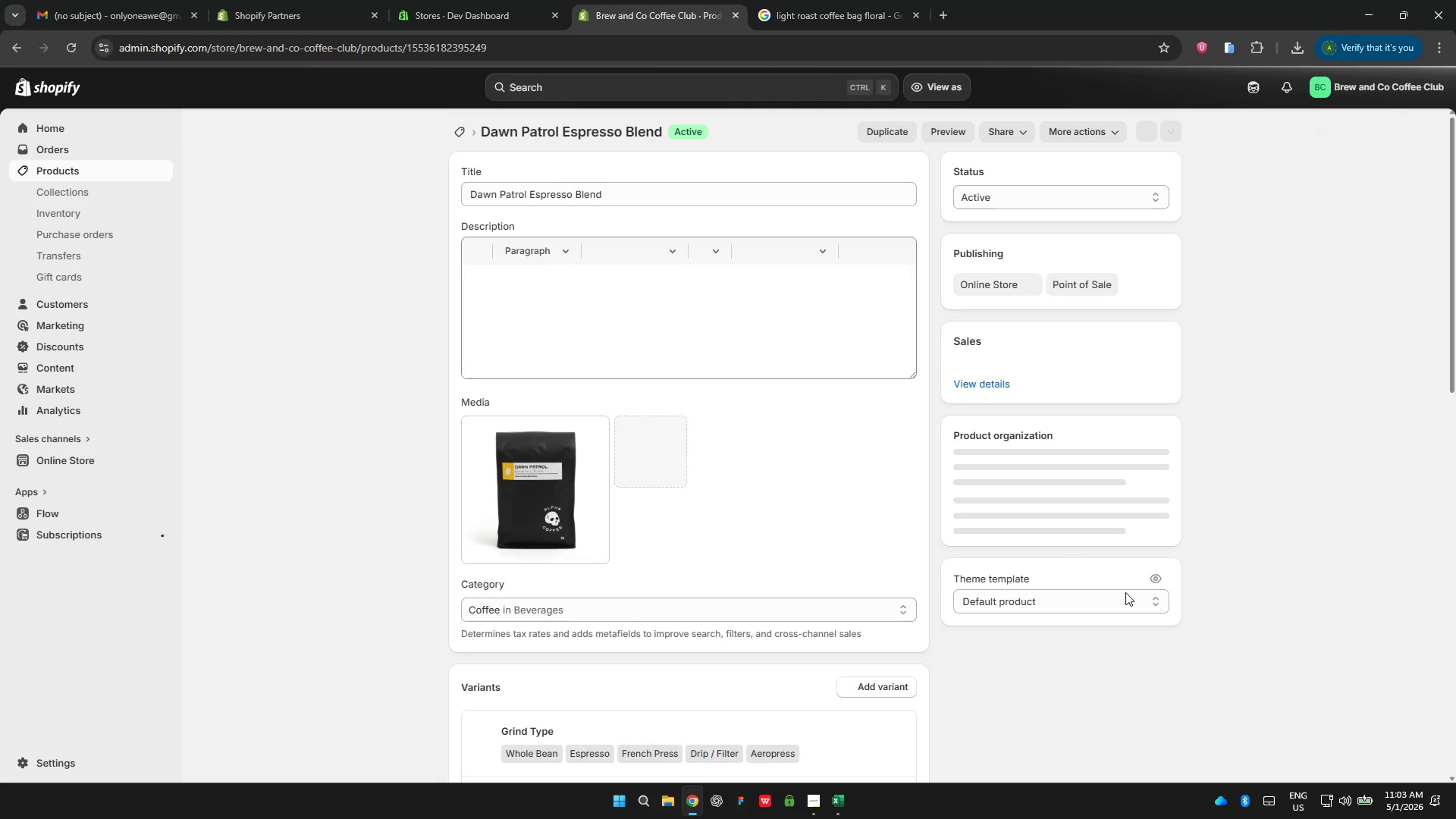 
wait(6.84)
 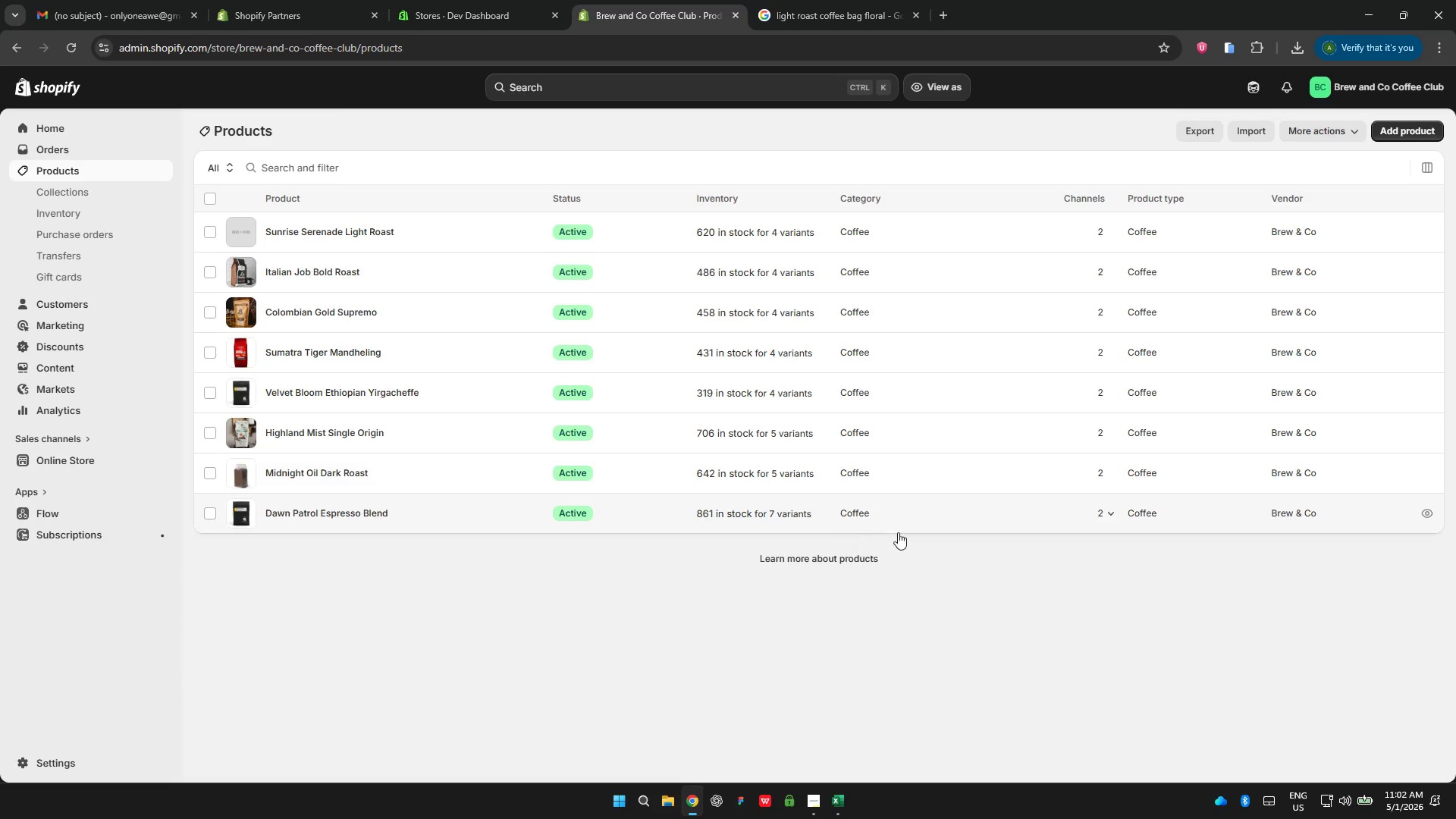 
left_click([805, 799])